 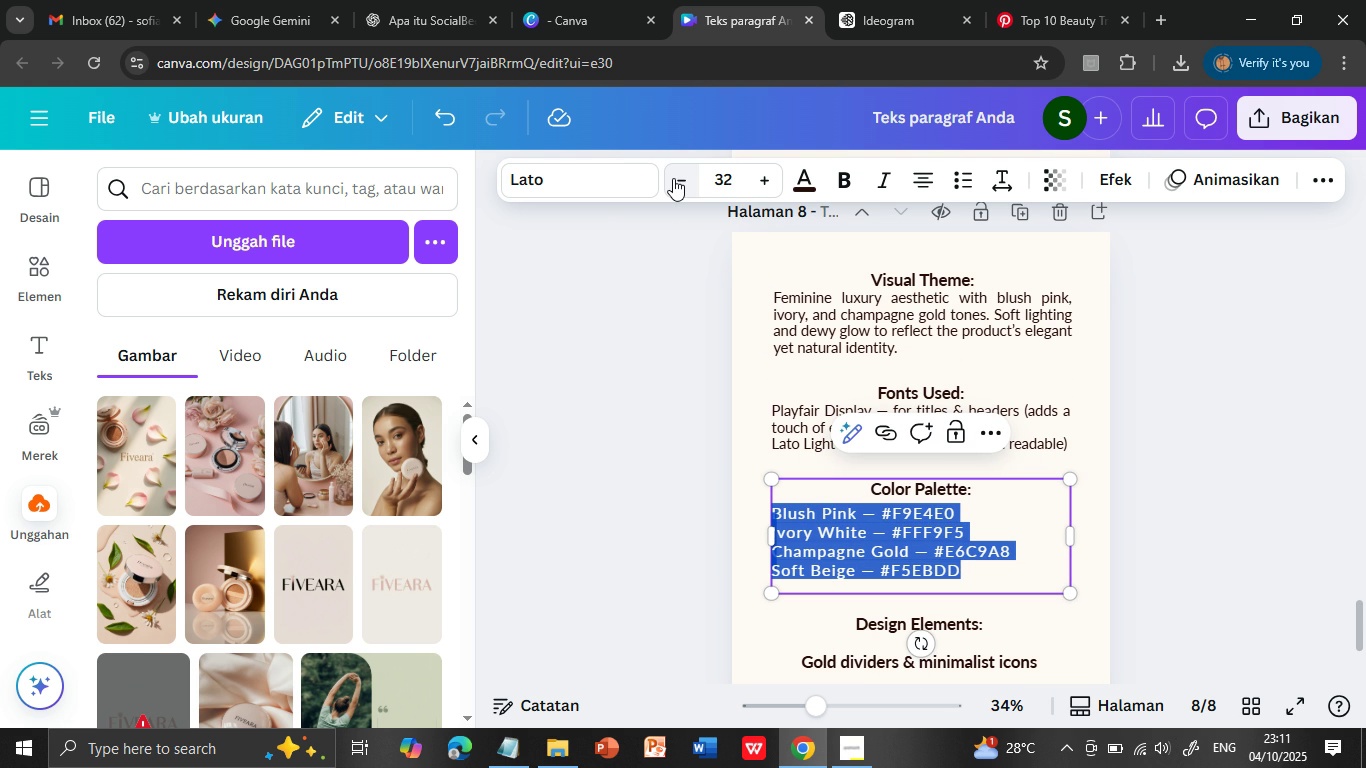 
left_click([673, 178])
 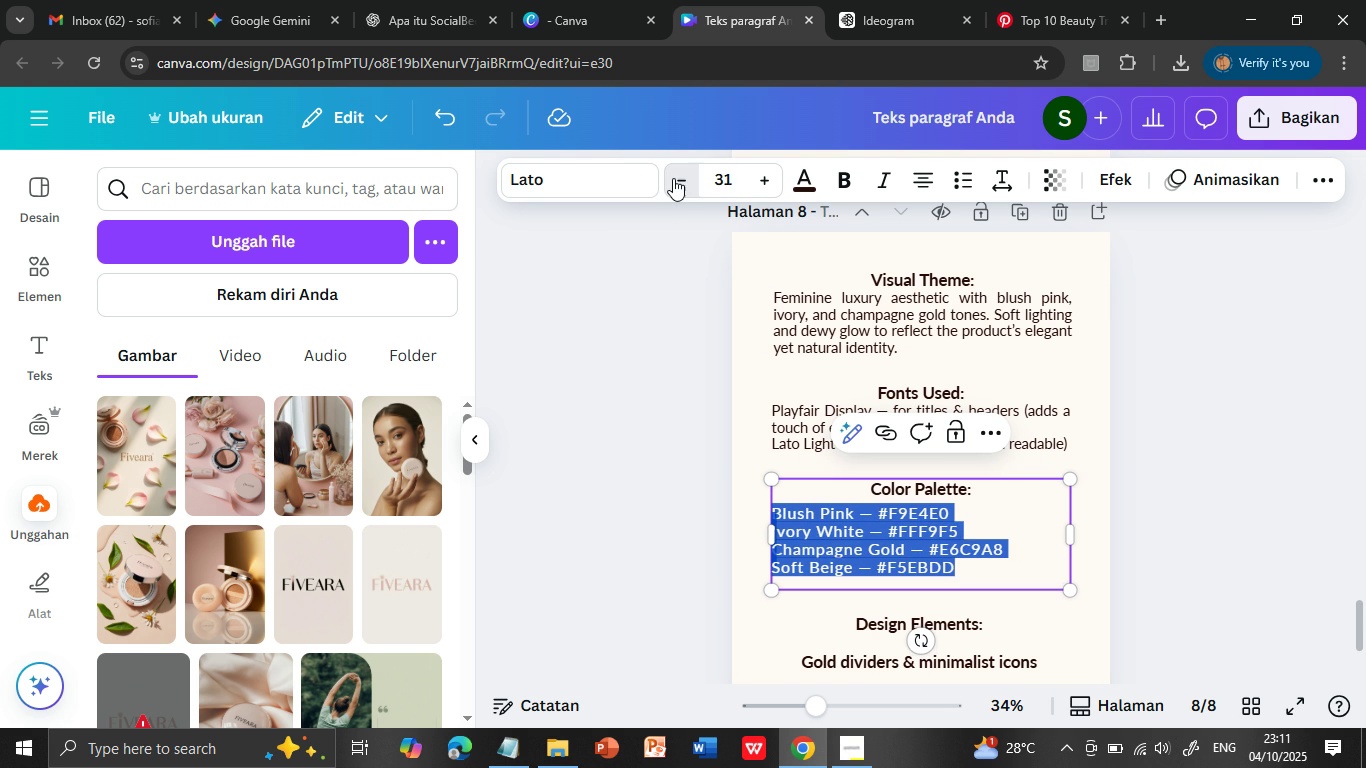 
left_click([673, 178])
 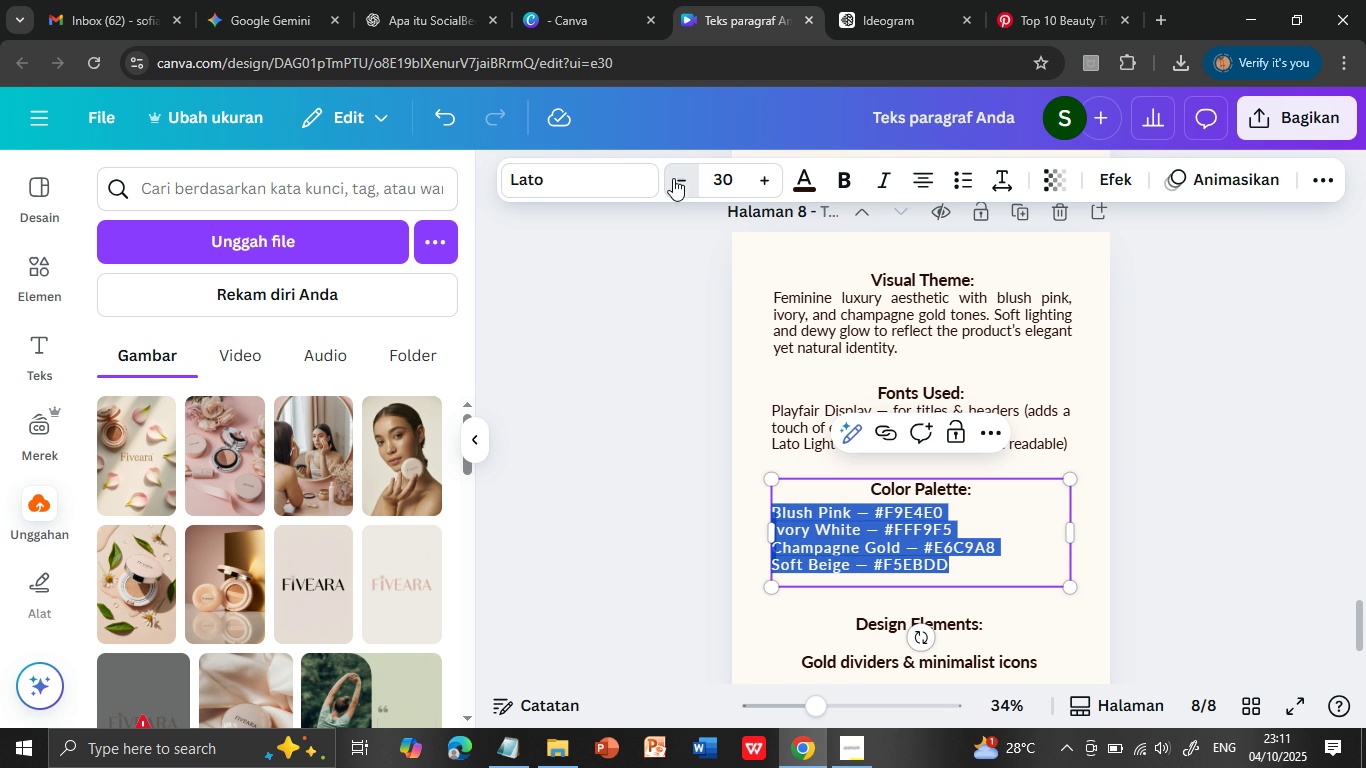 
left_click([673, 178])
 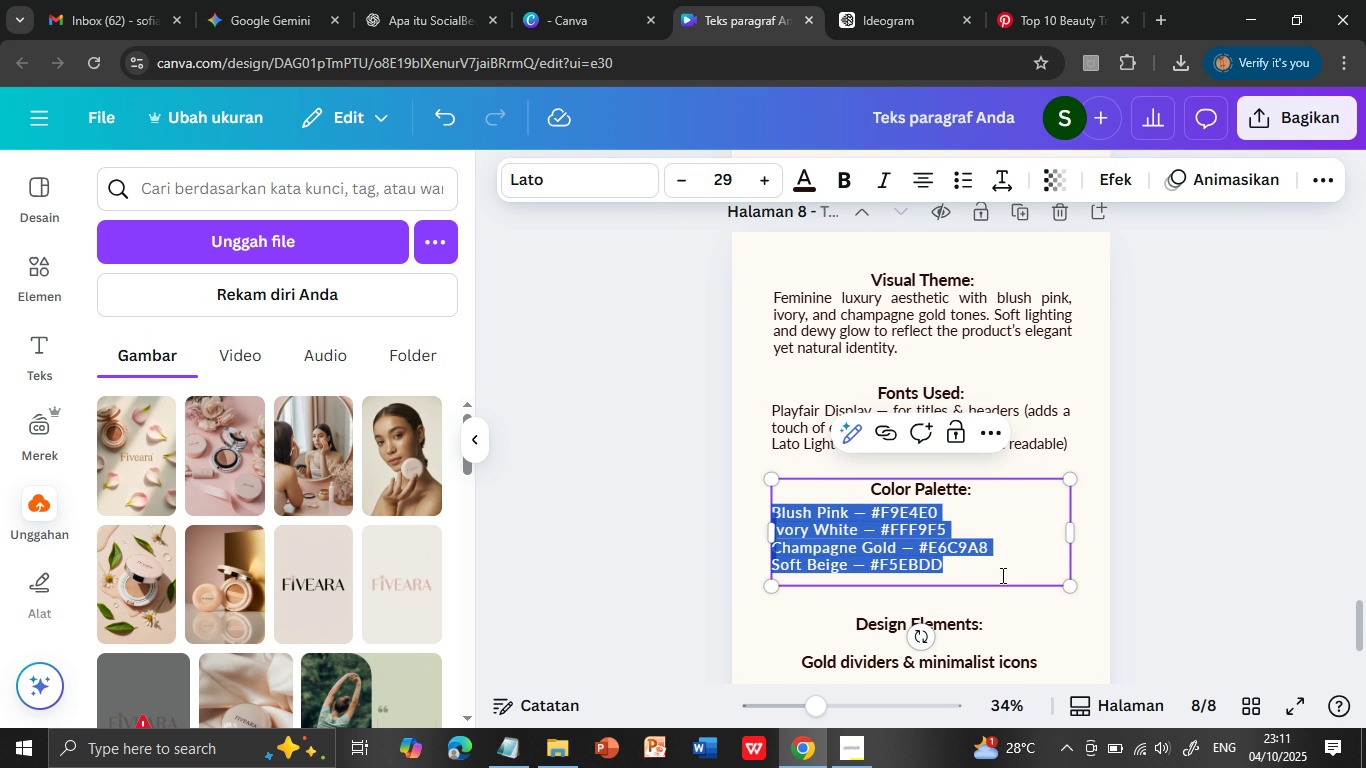 
left_click([1001, 575])
 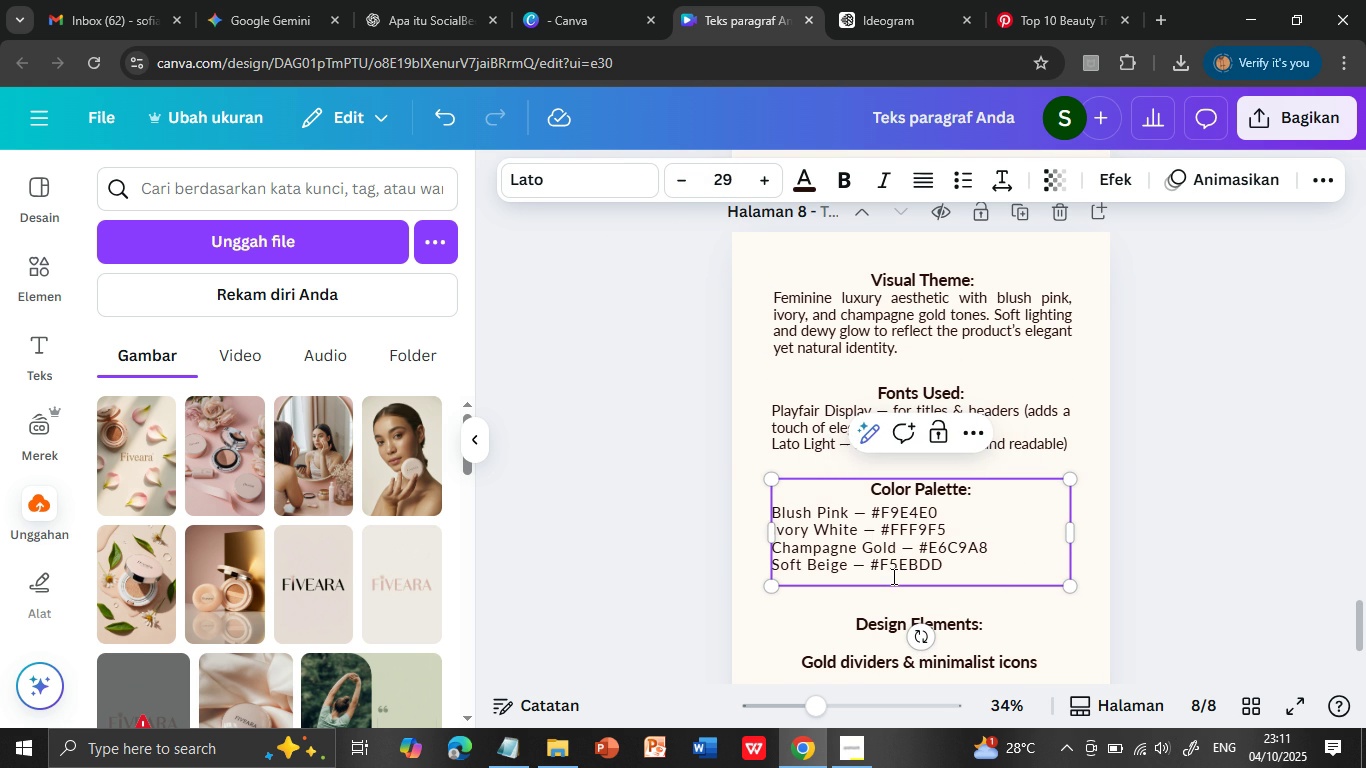 
left_click([892, 576])
 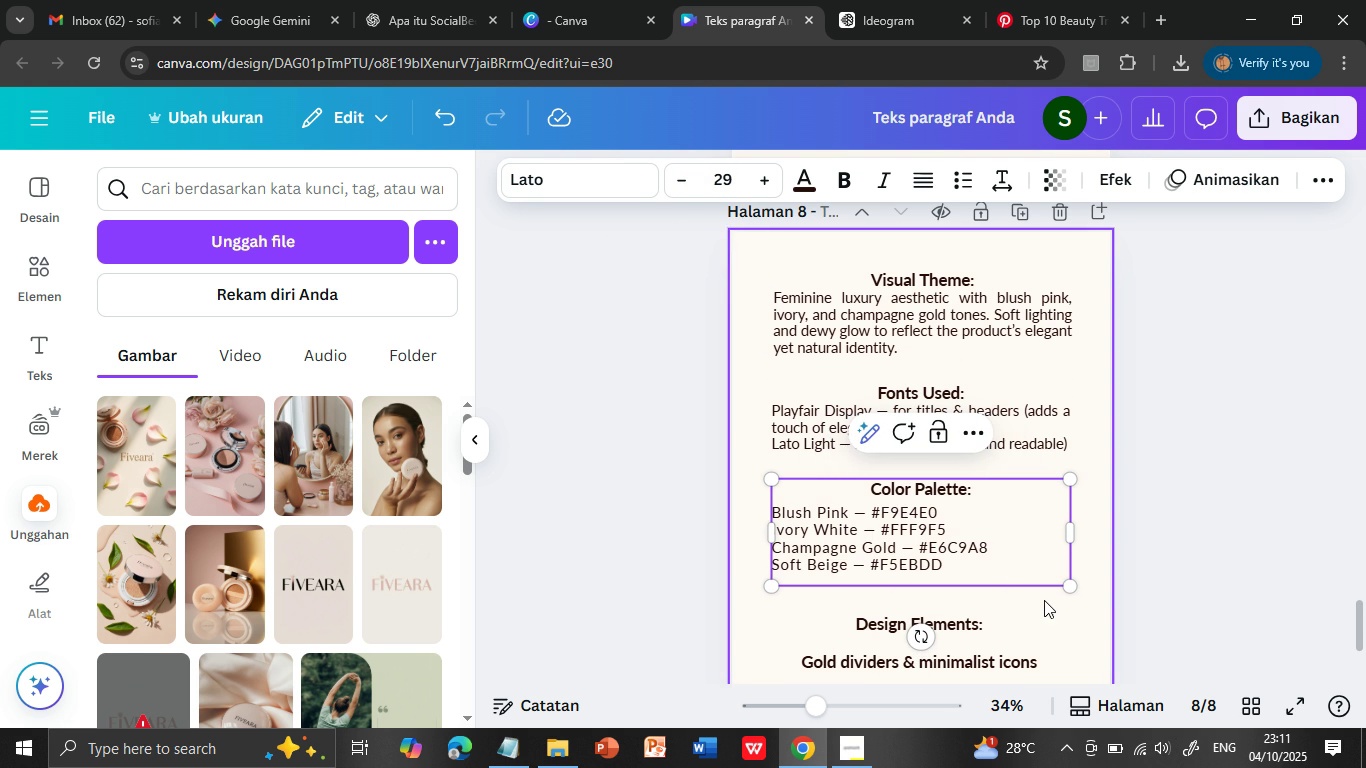 
left_click([1056, 612])
 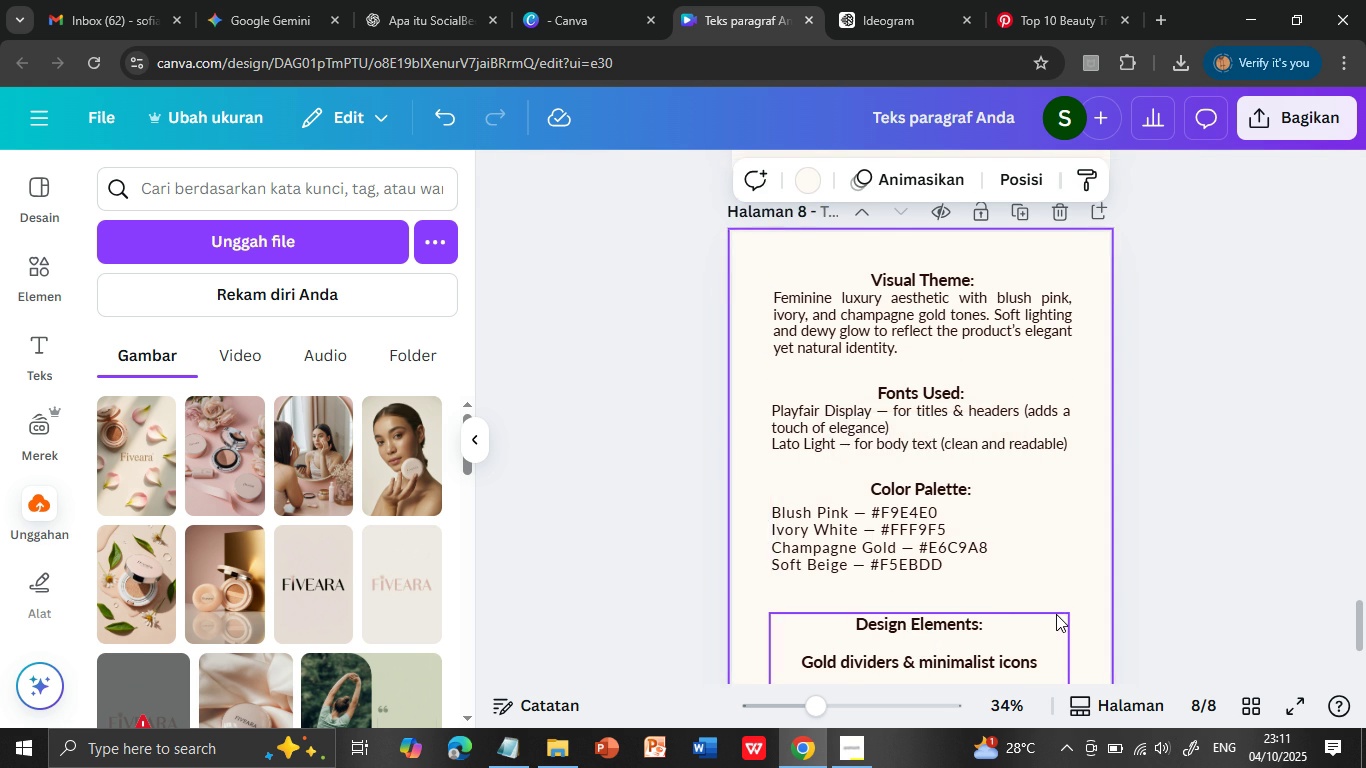 
scroll: coordinate [1056, 614], scroll_direction: down, amount: 2.0